 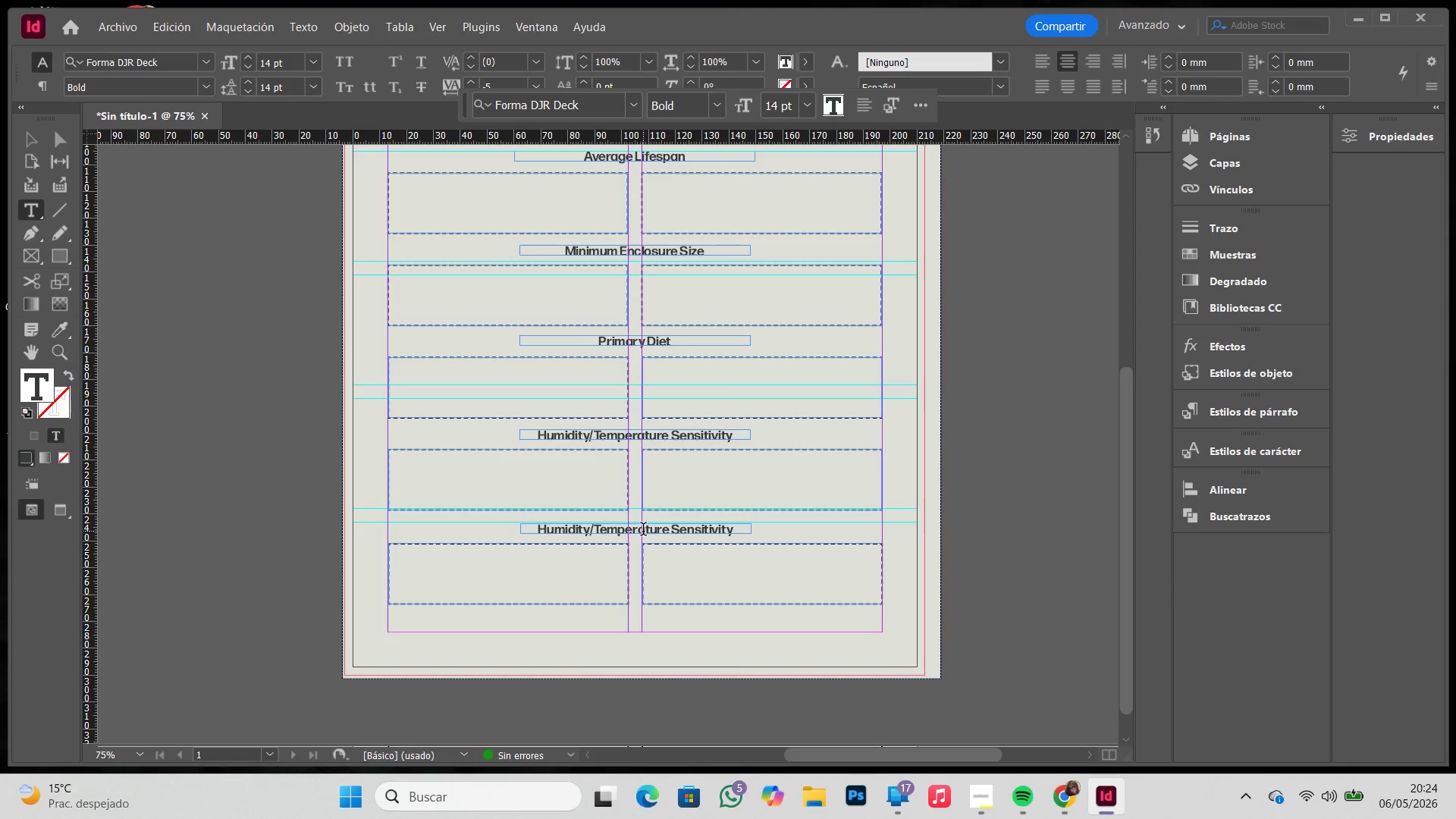 
left_click_drag(start_coordinate=[537, 528], to_coordinate=[883, 538])
 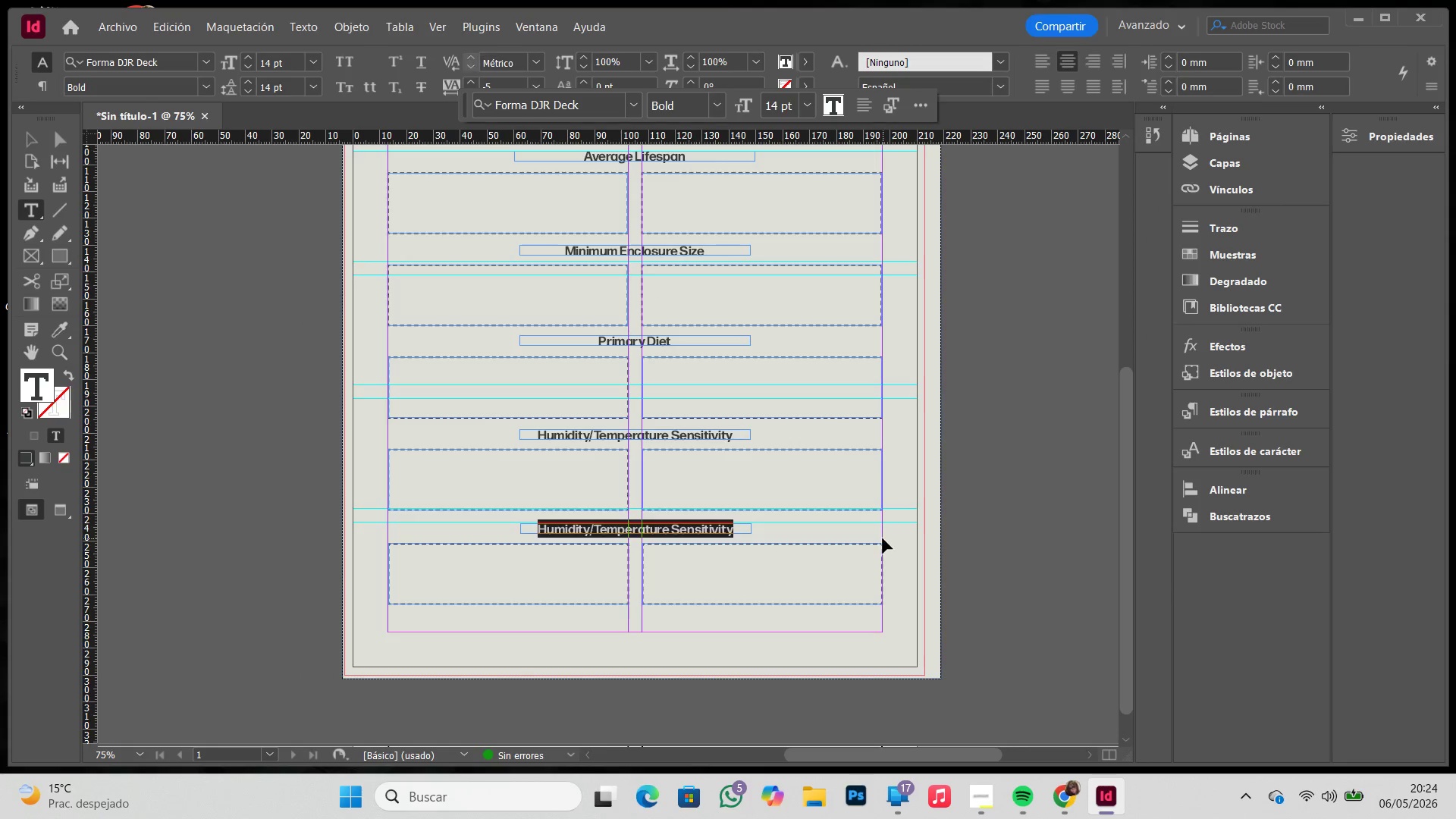 
key(Control+V)
 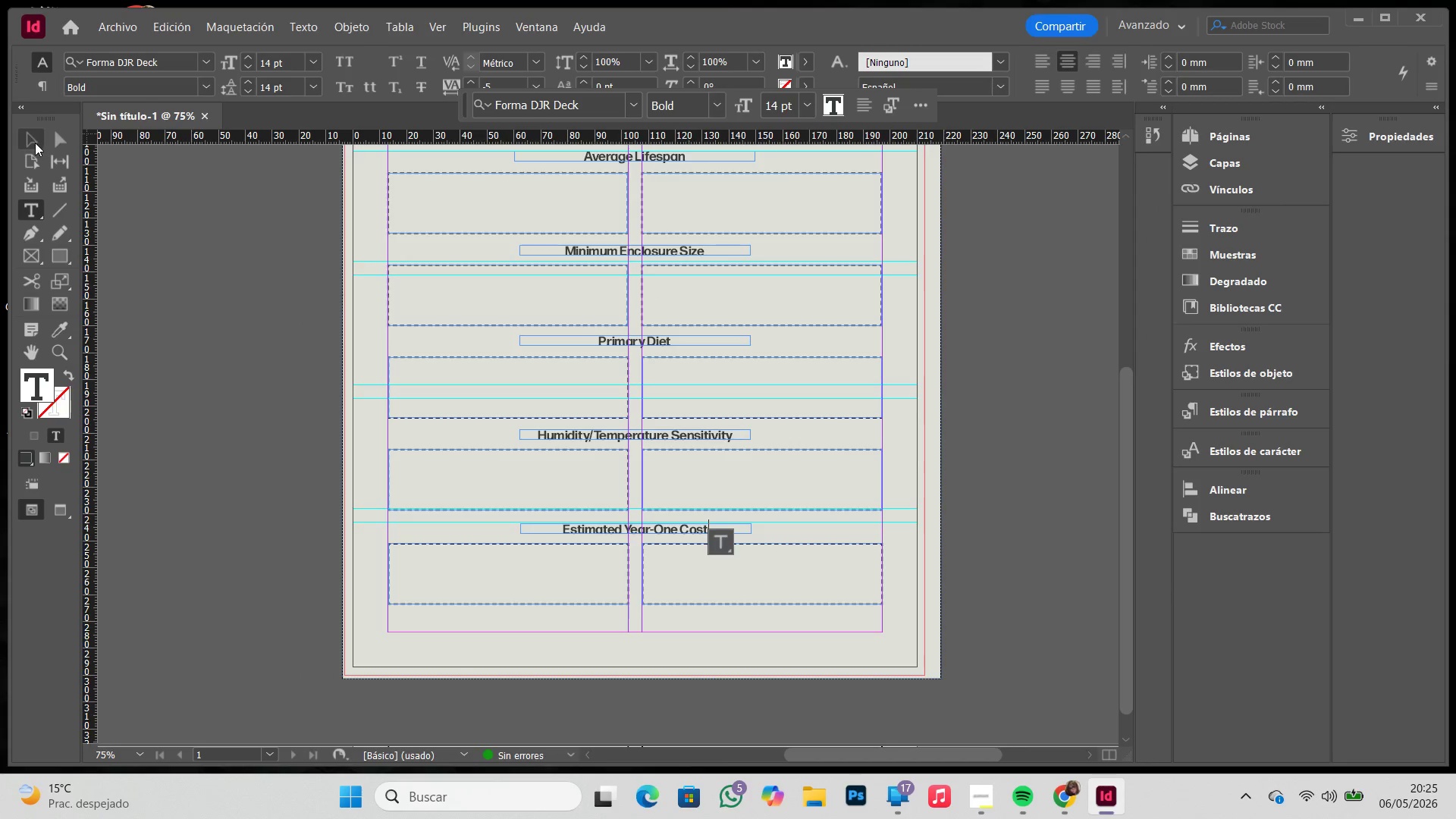 
double_click([268, 234])
 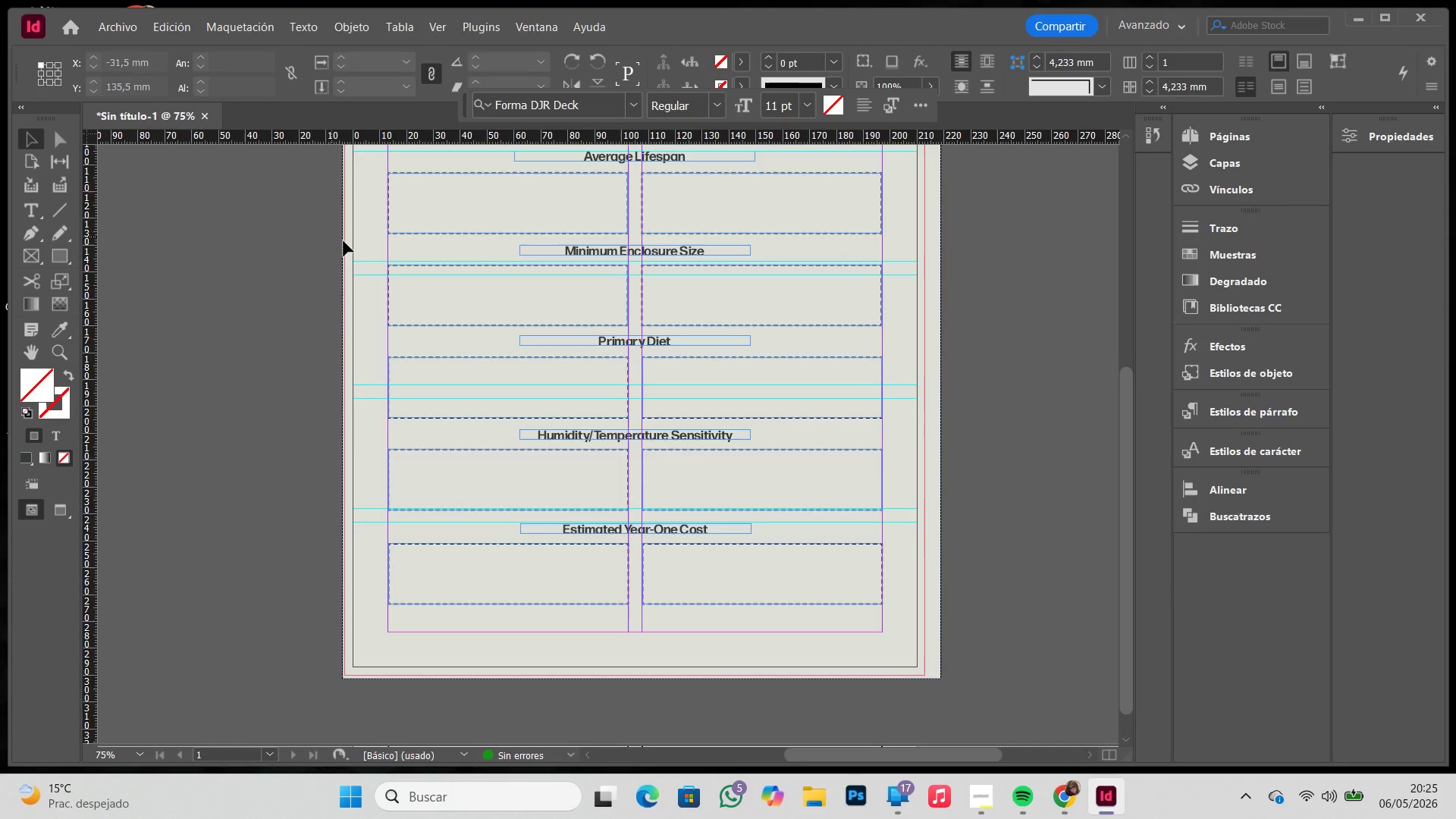 
left_click([505, 310])
 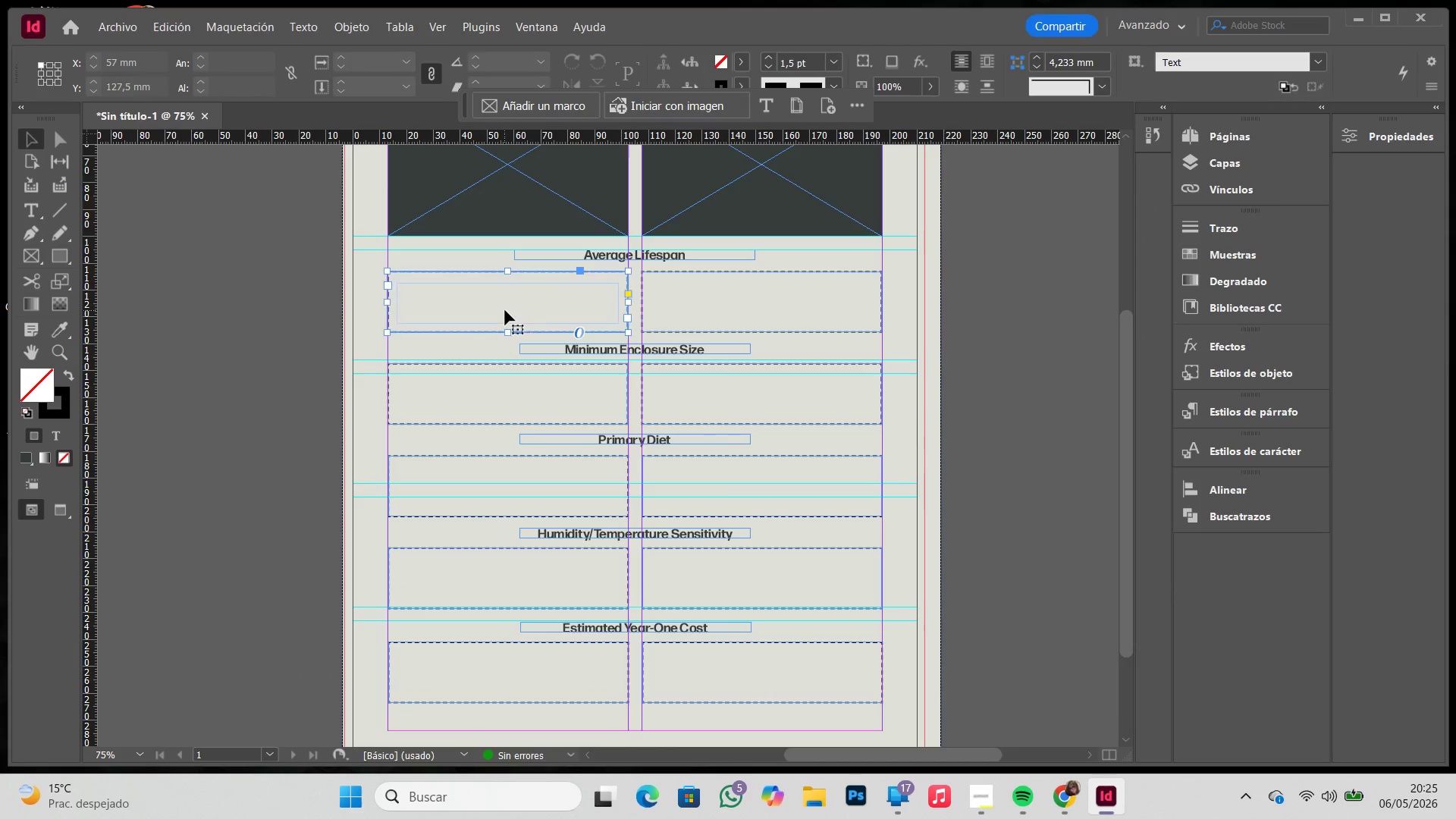 
scroll: coordinate [344, 241], scroll_direction: up, amount: 1.0
 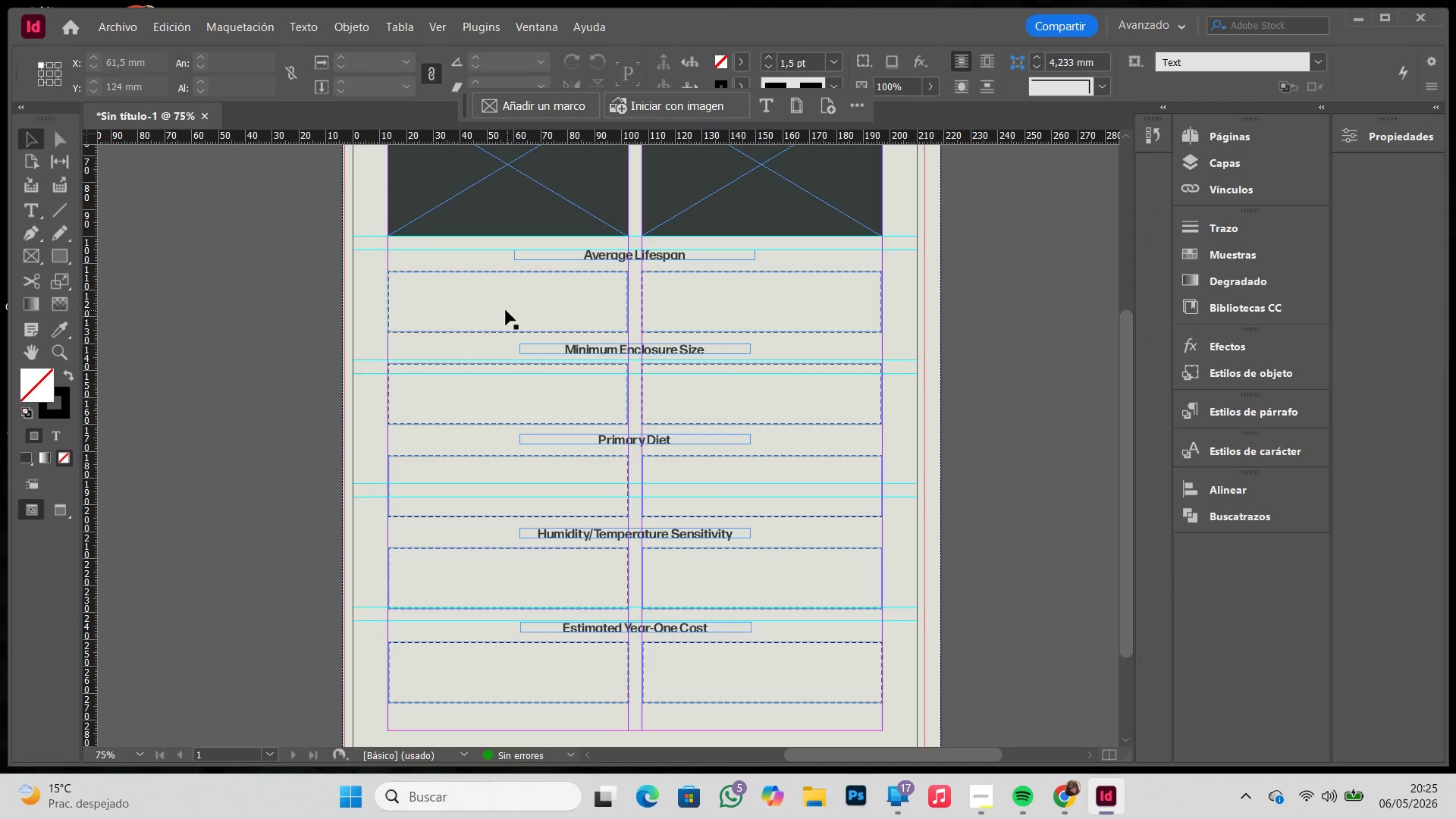 
double_click([505, 310])
 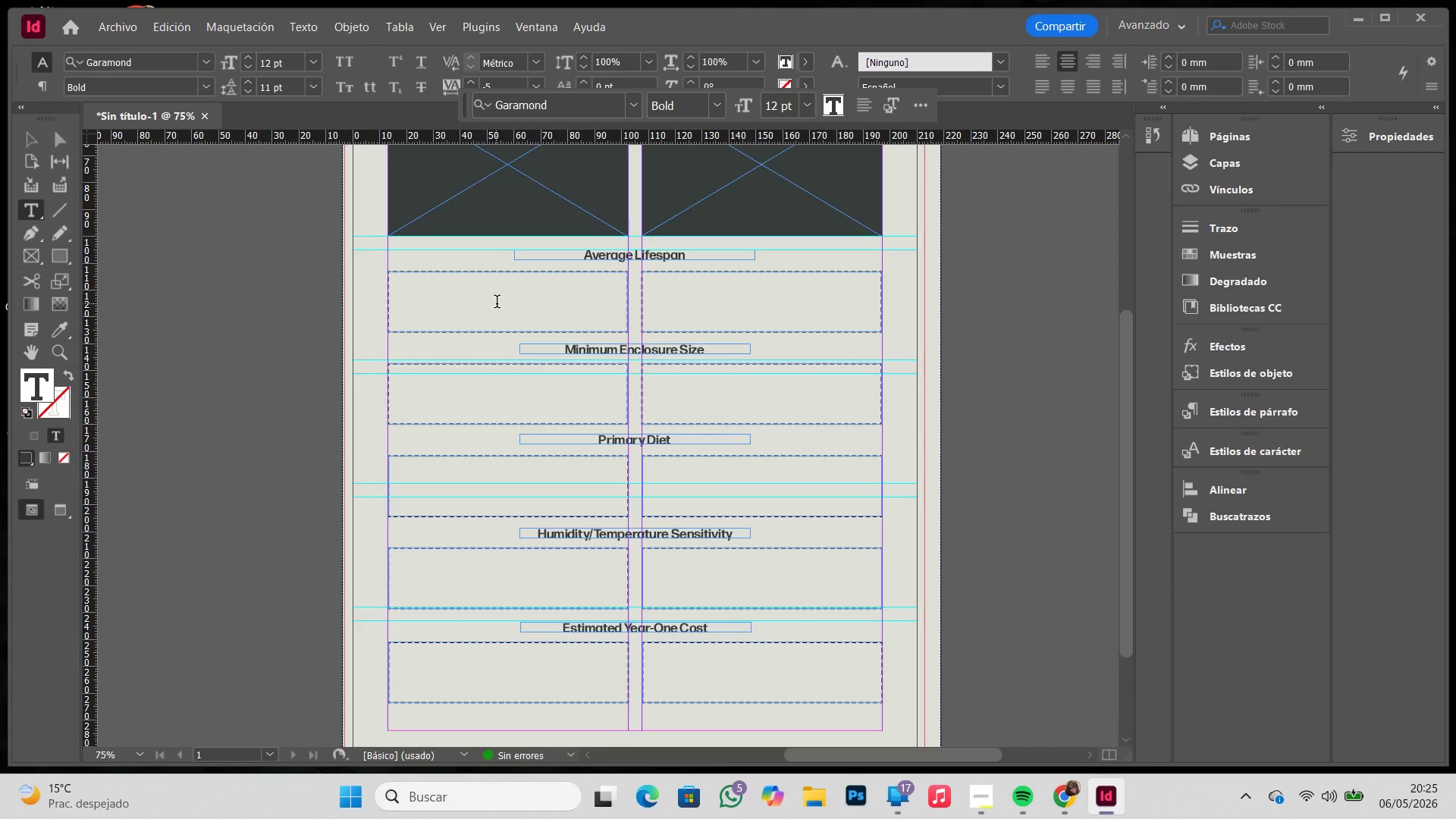 
right_click([497, 303])
 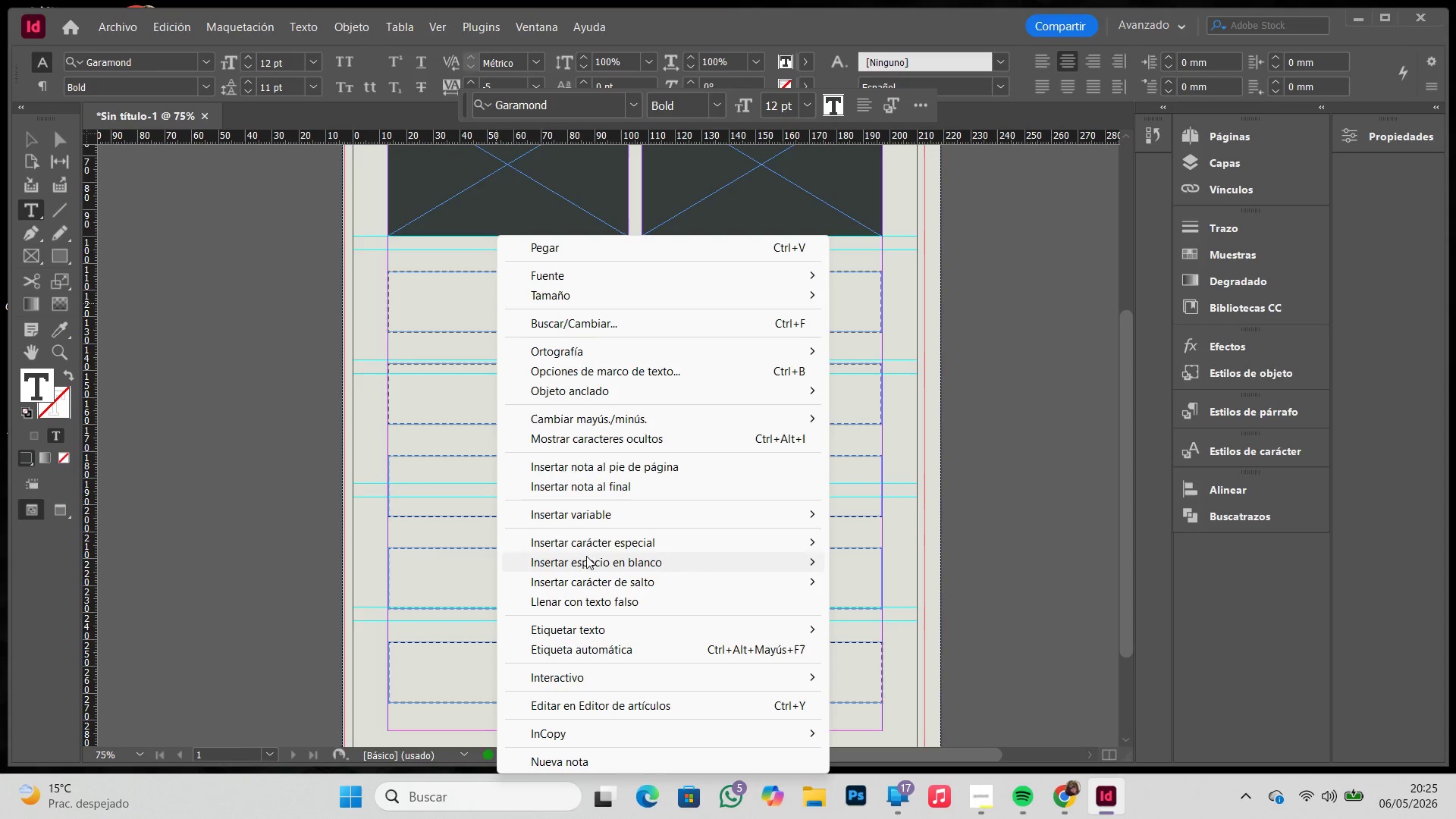 
left_click([610, 602])
 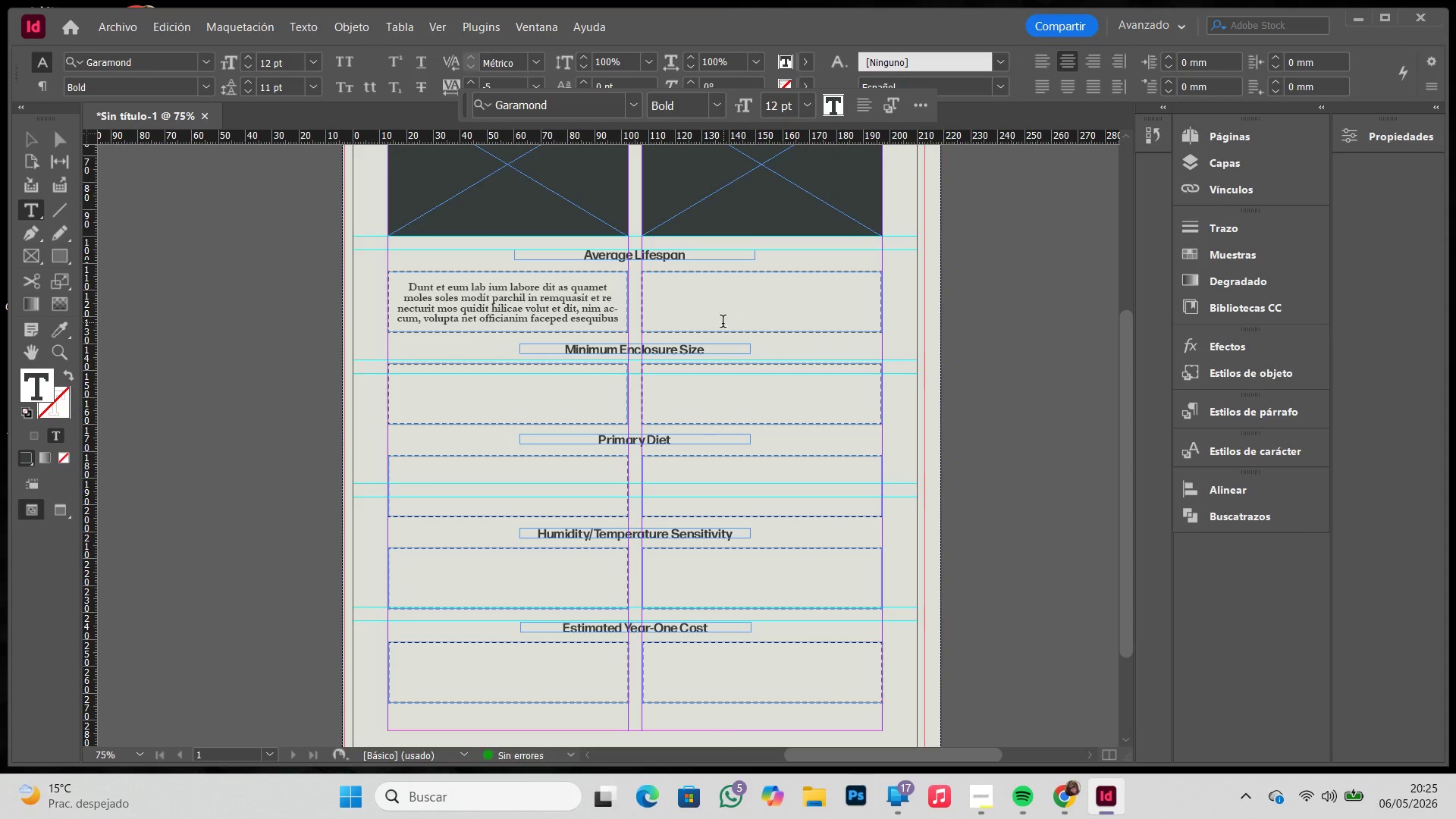 
left_click([735, 298])
 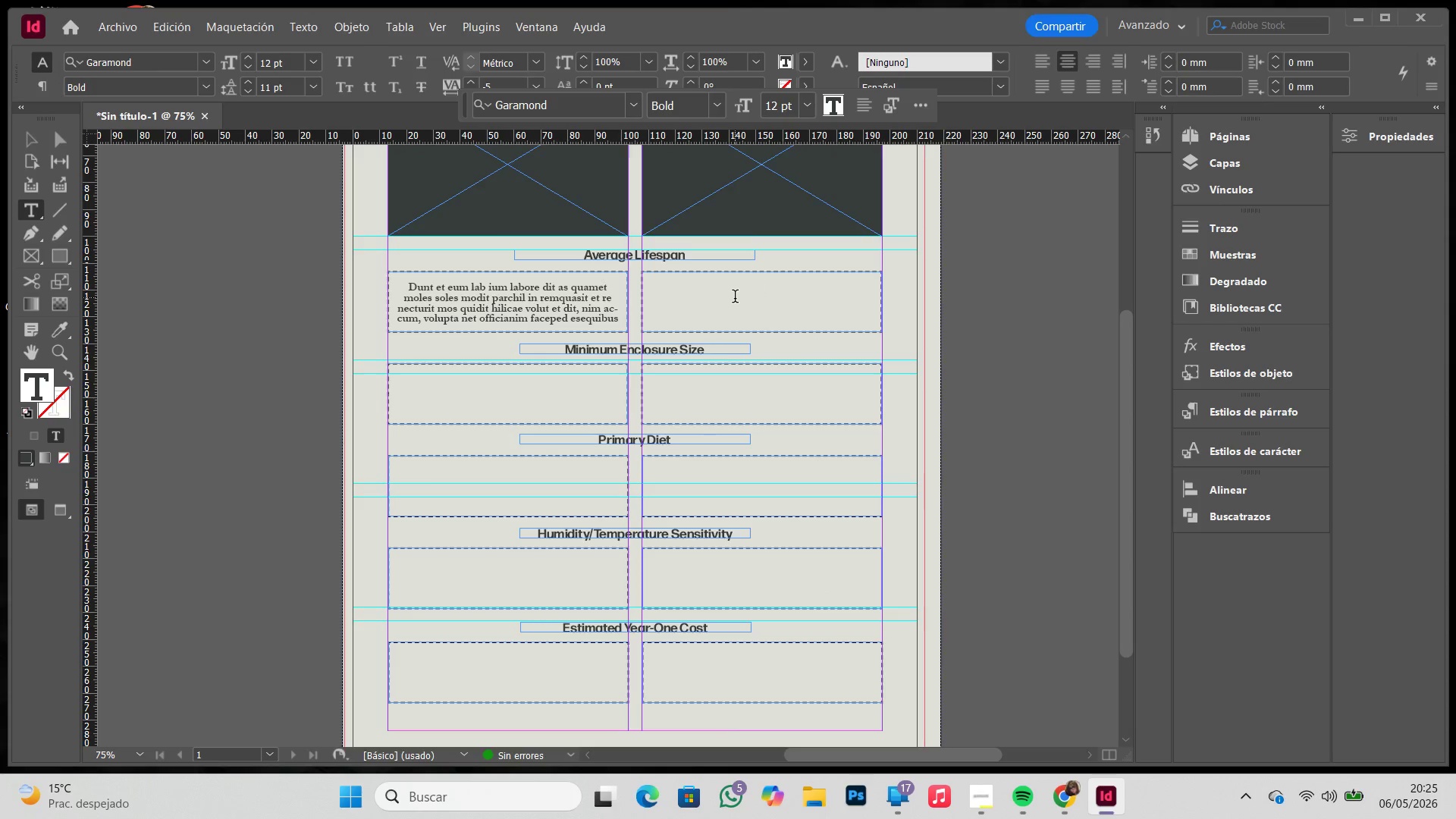 
right_click([735, 298])
 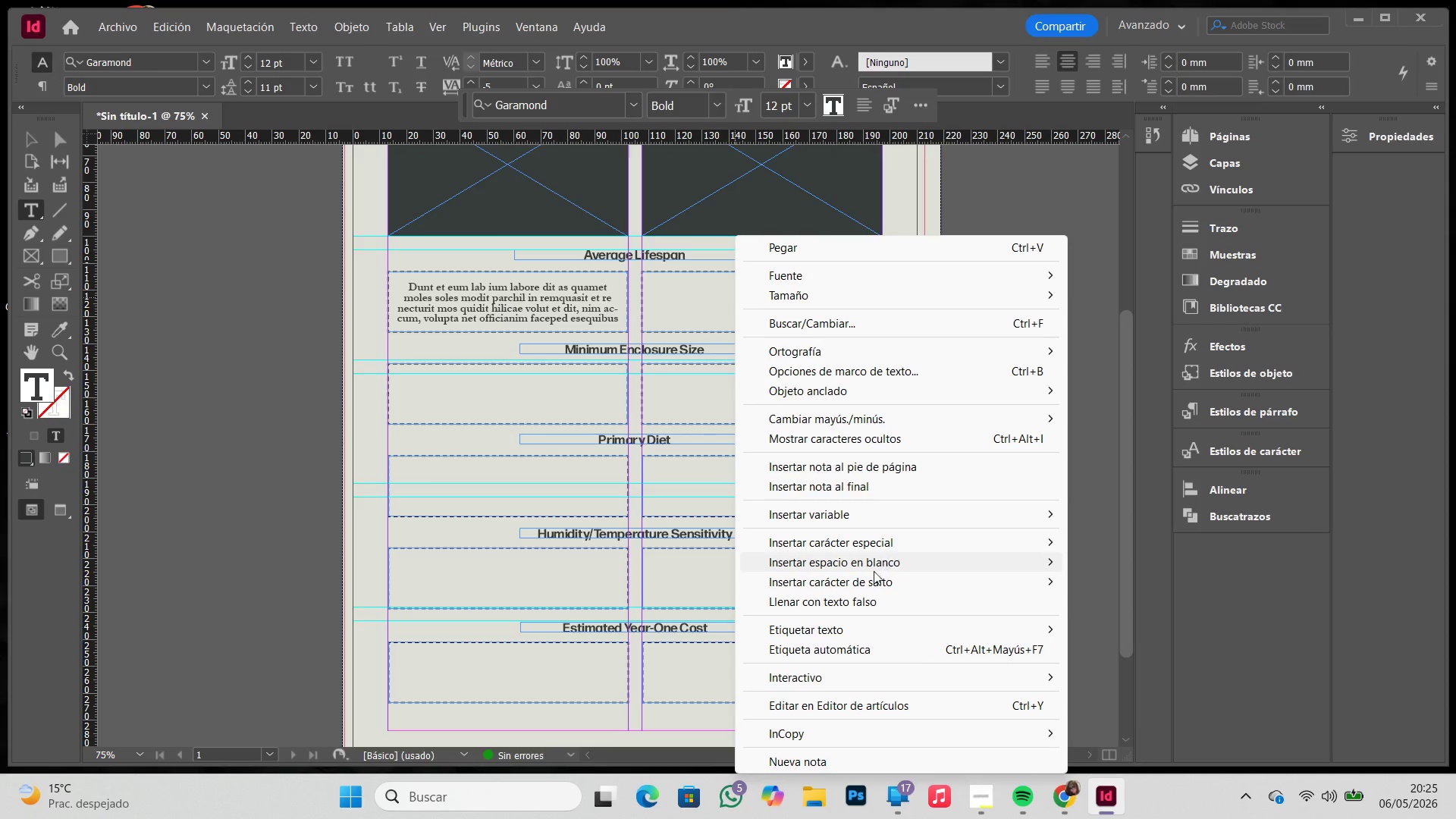 
left_click([855, 598])
 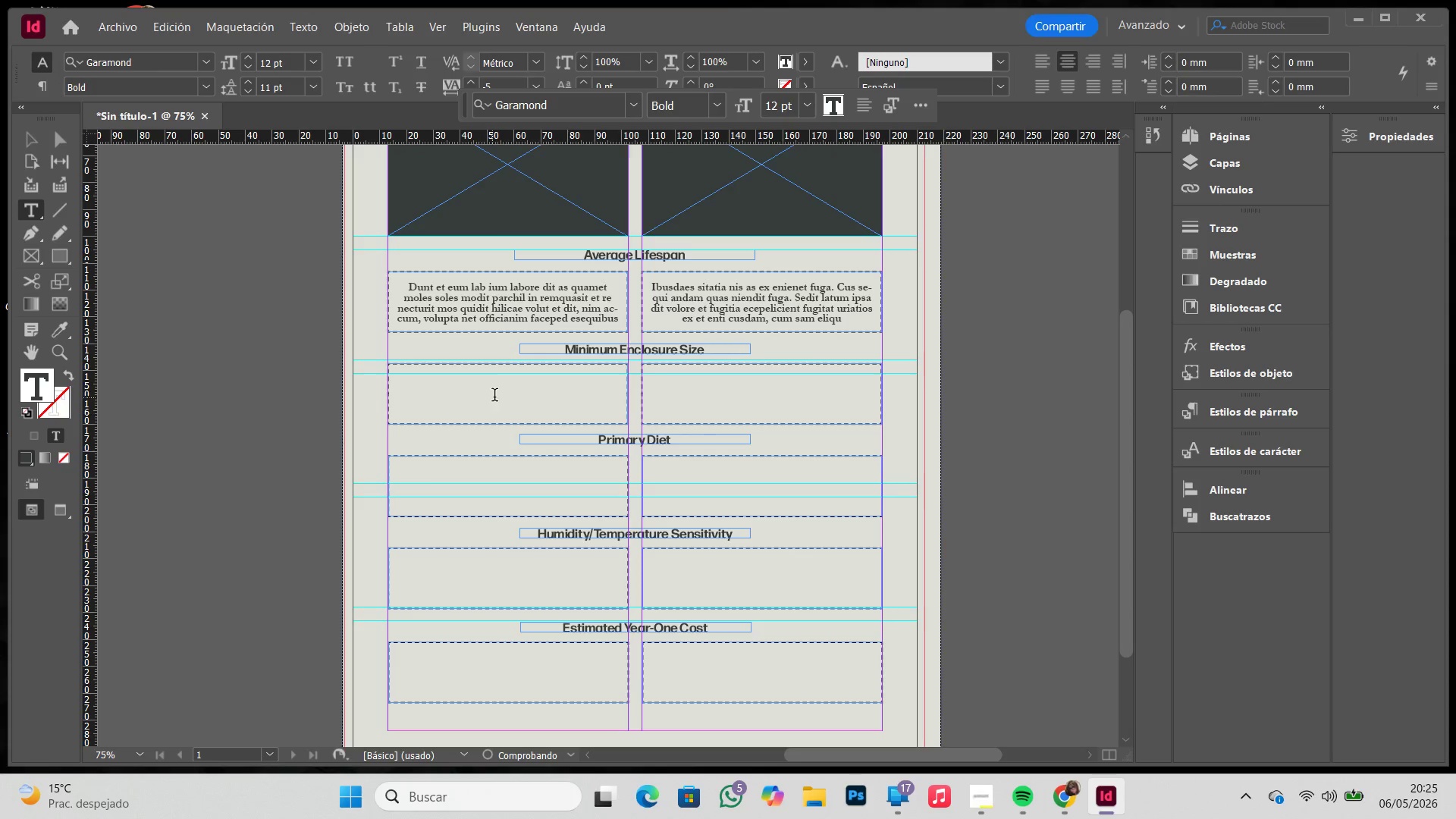 
left_click([499, 393])
 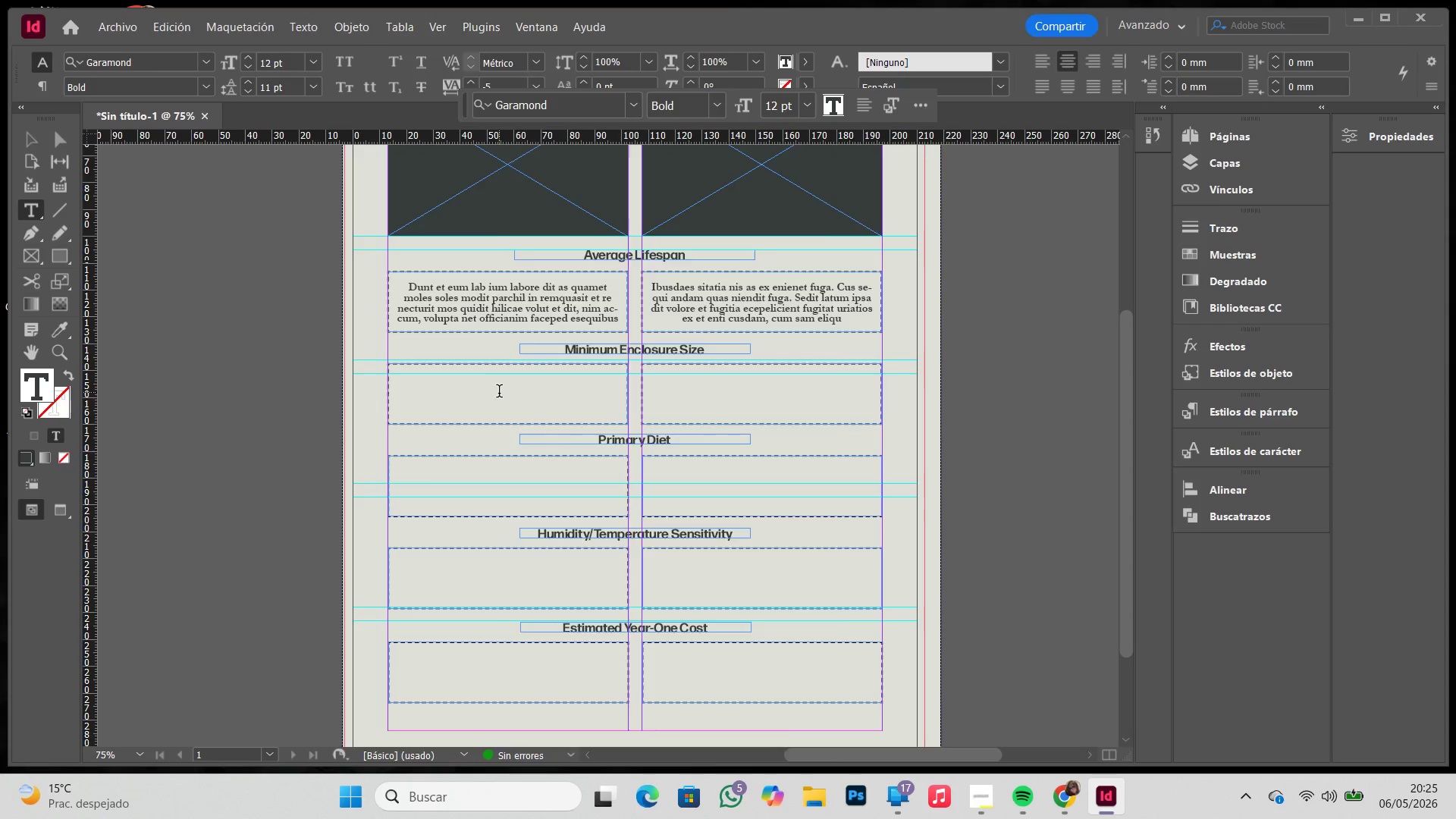 
right_click([499, 393])
 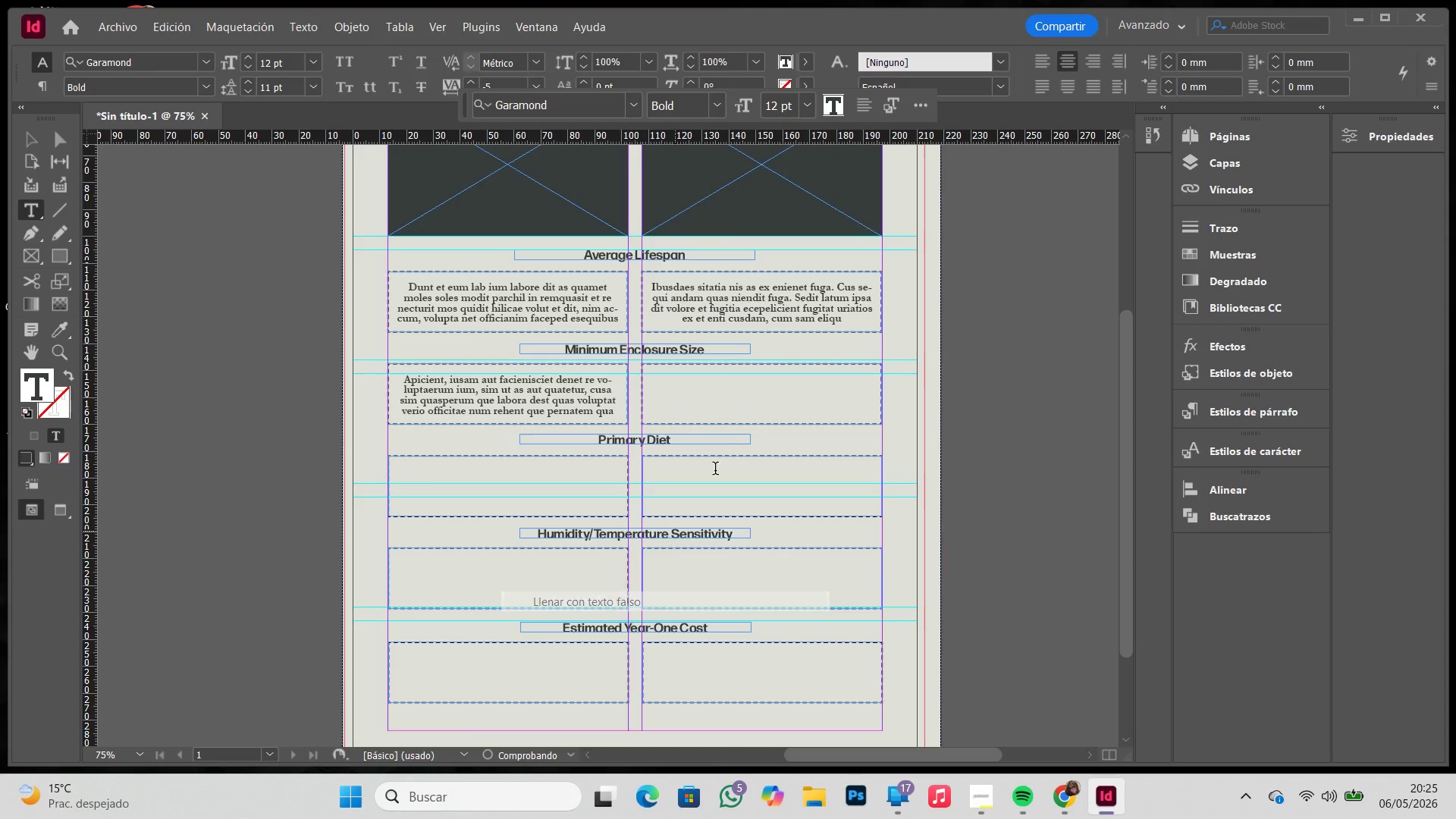 
left_click([764, 413])
 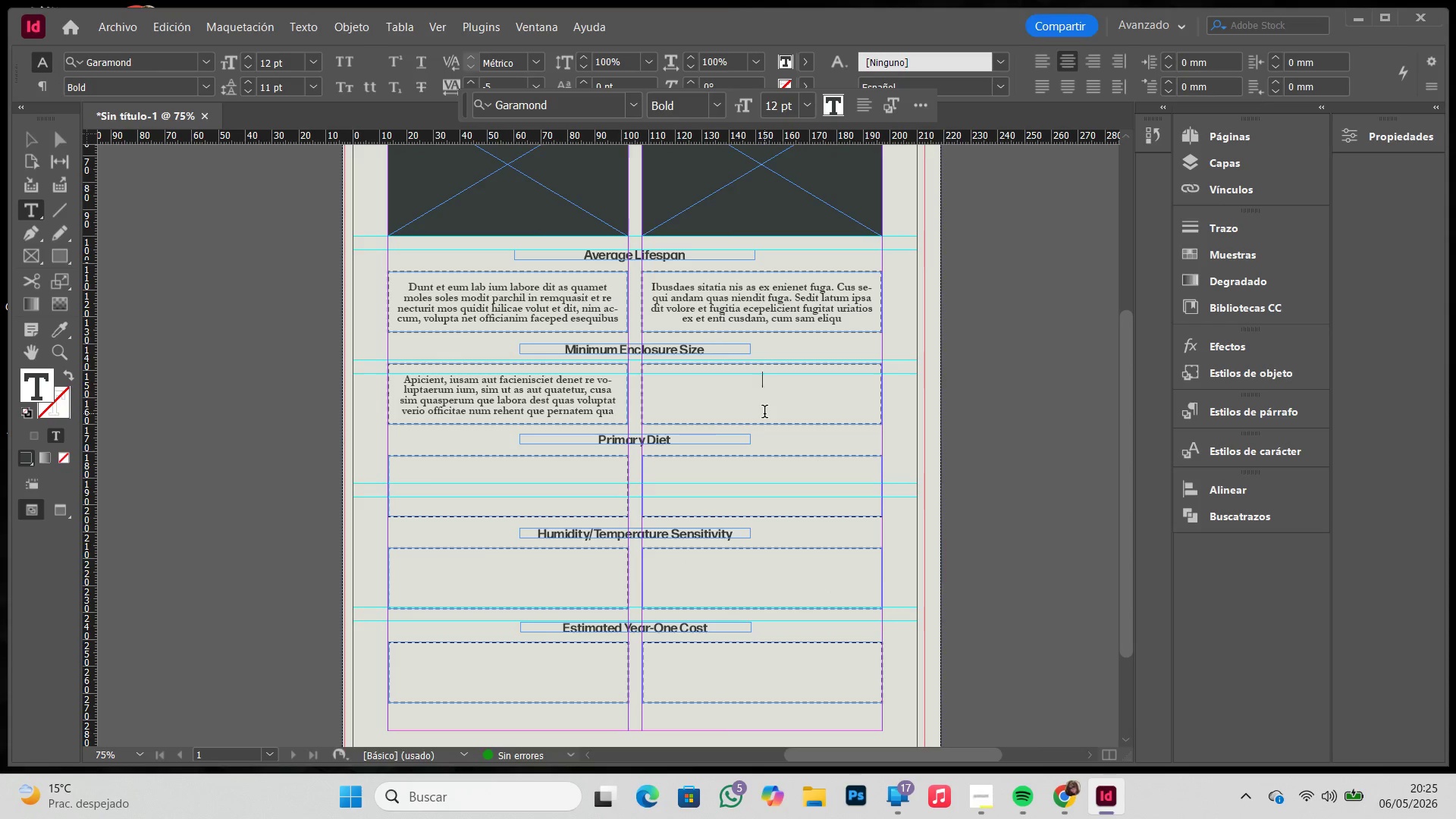 
right_click([764, 413])
 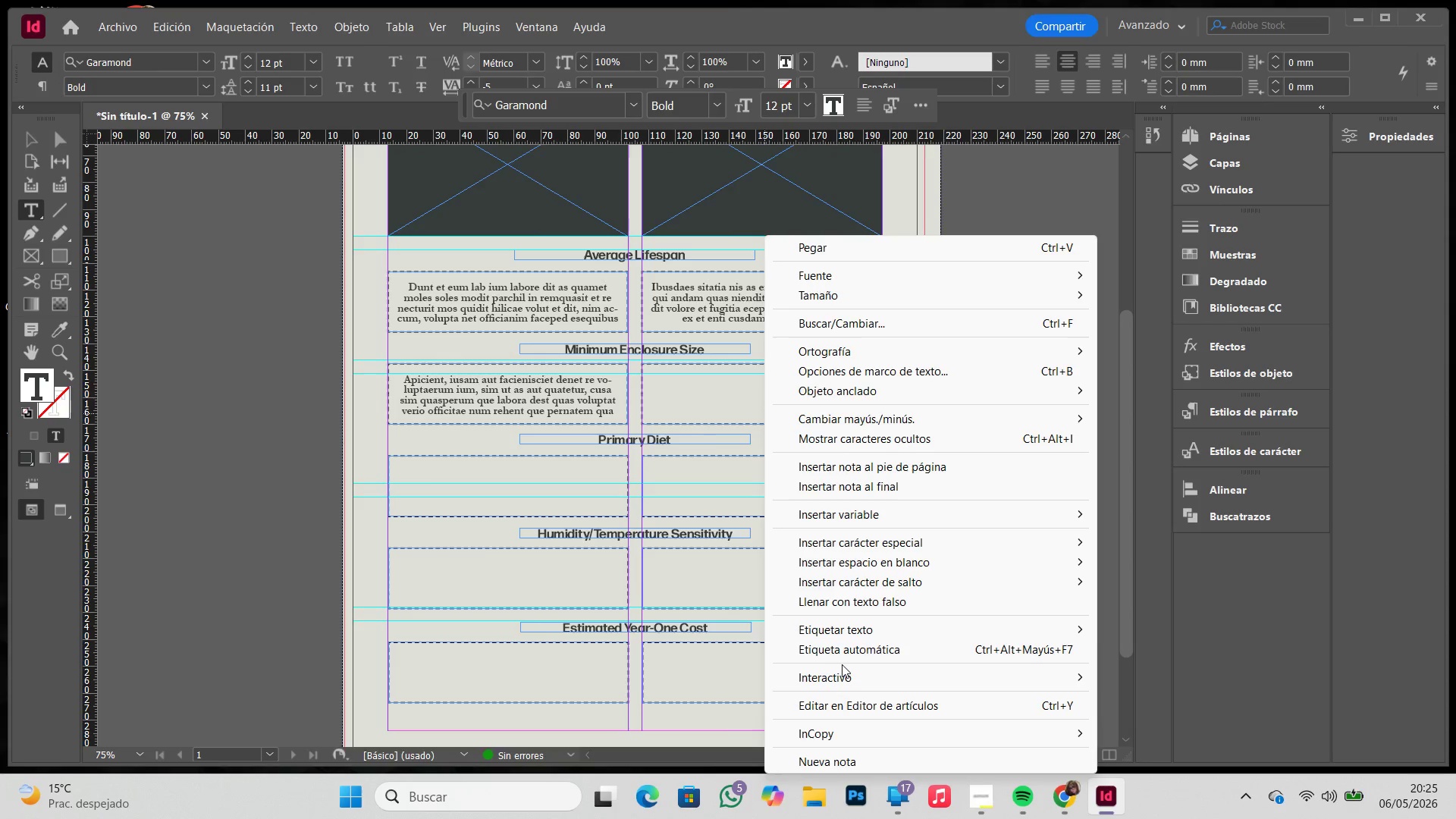 
left_click([864, 602])
 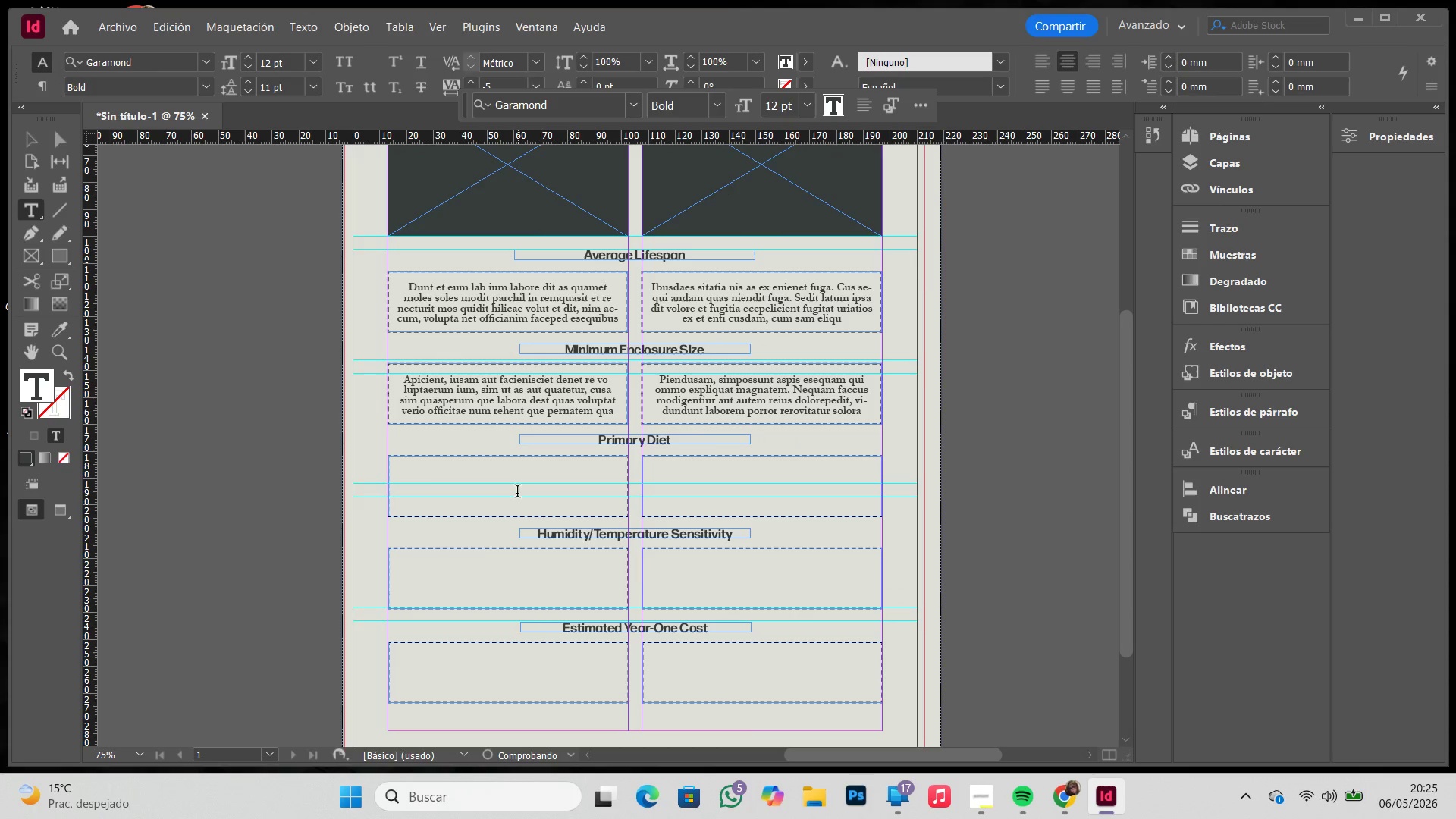 
left_click([517, 493])
 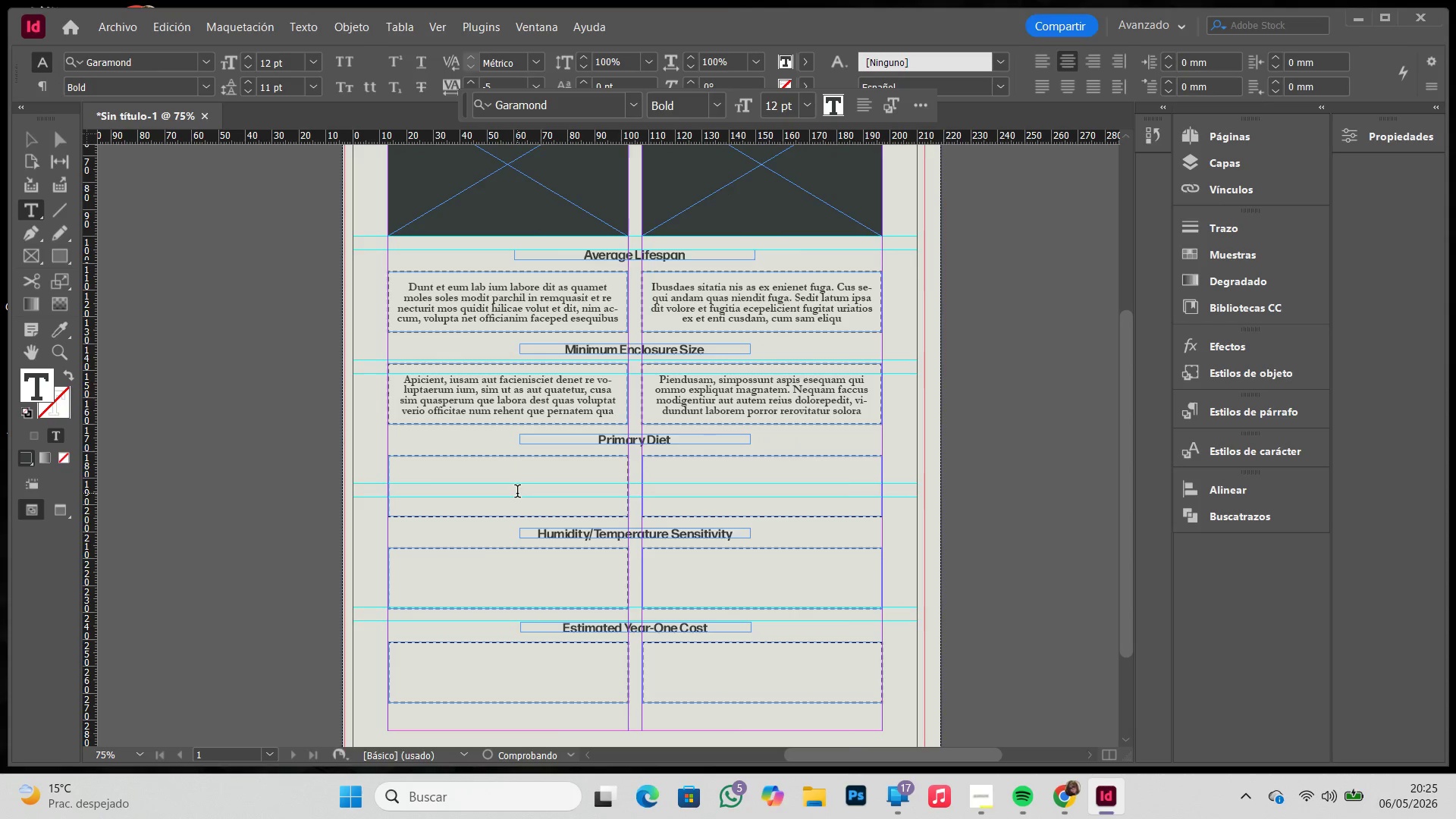 
right_click([517, 493])
 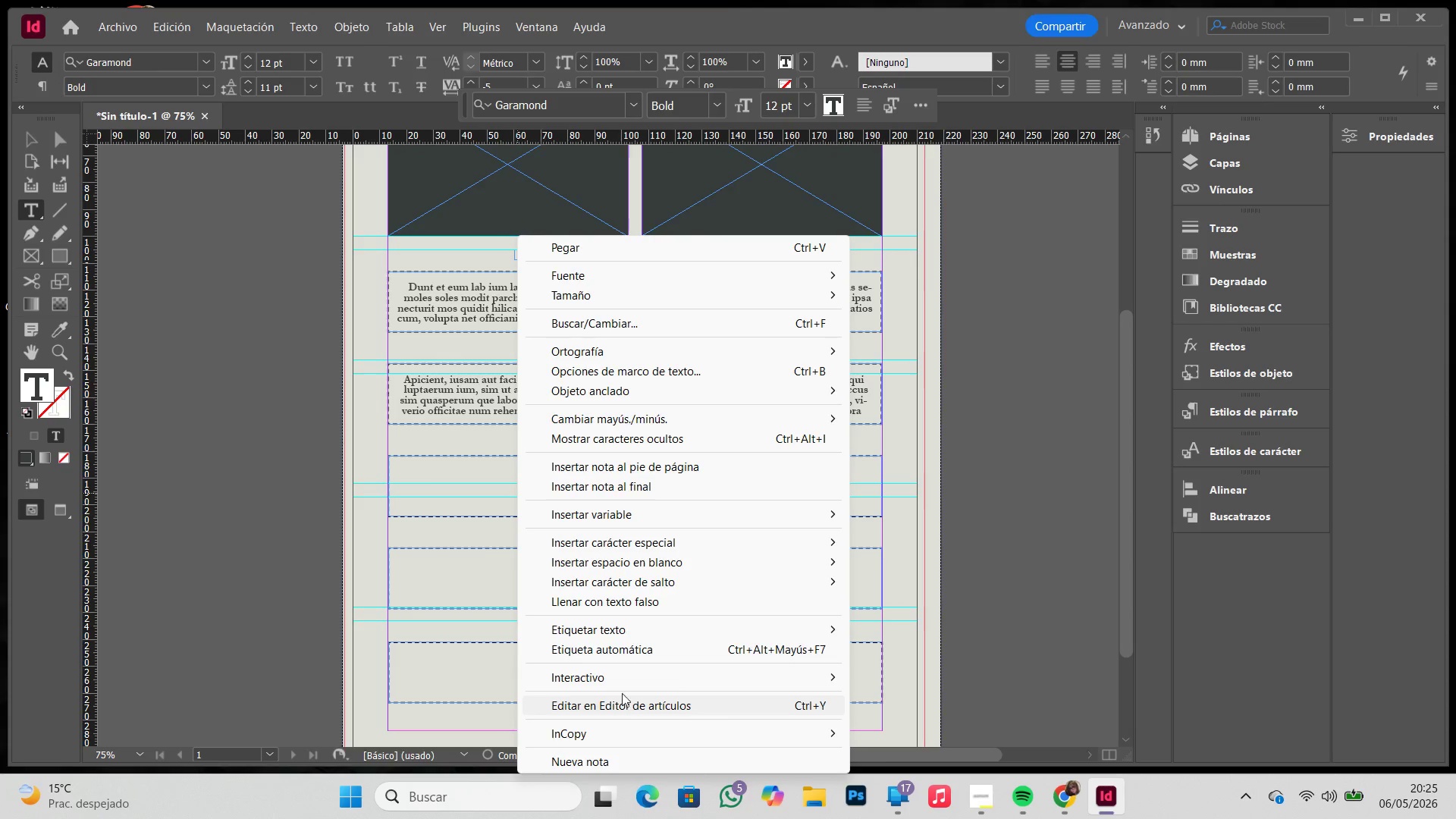 
left_click([622, 604])
 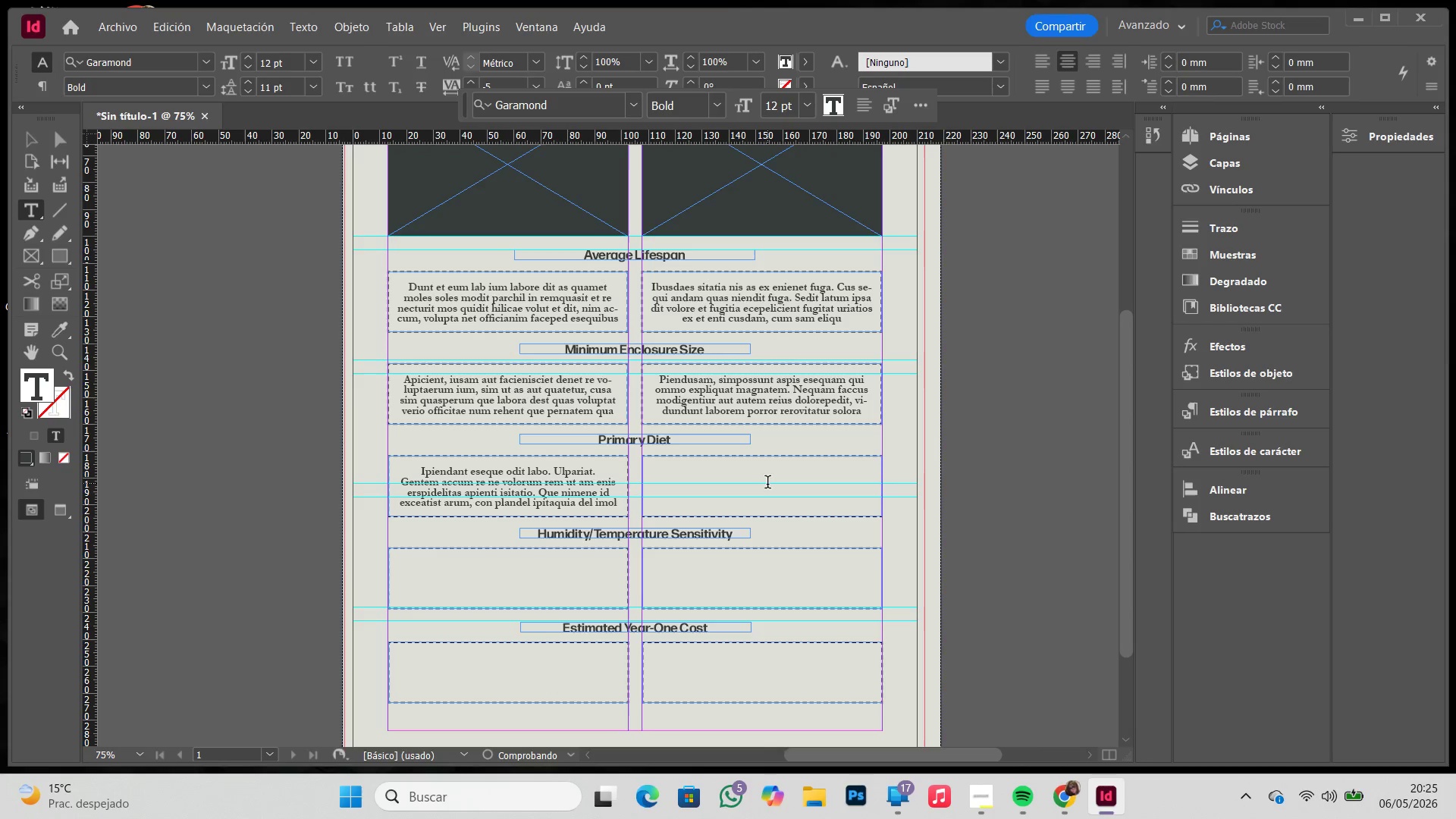 
left_click([768, 487])
 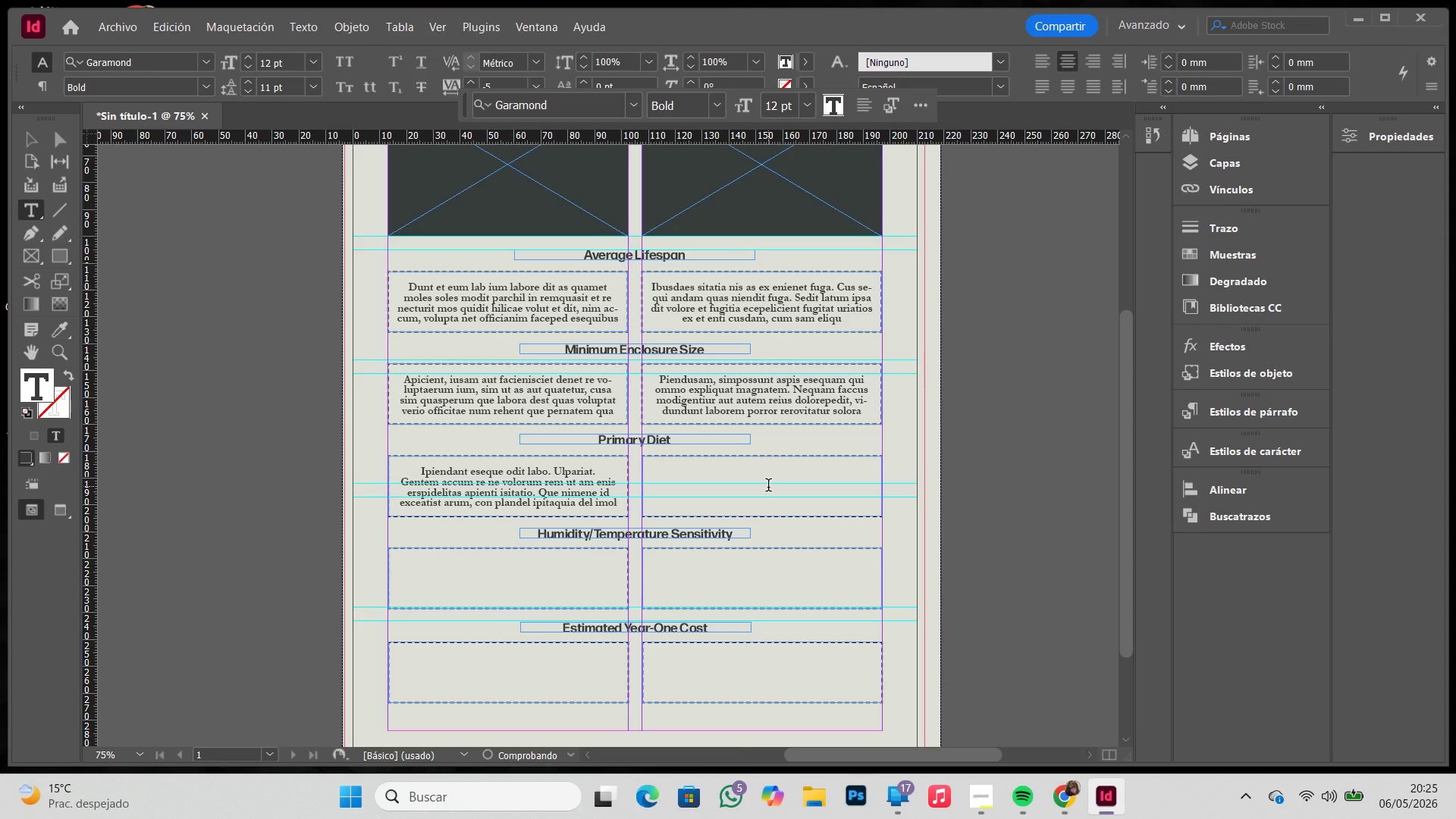 
right_click([768, 487])
 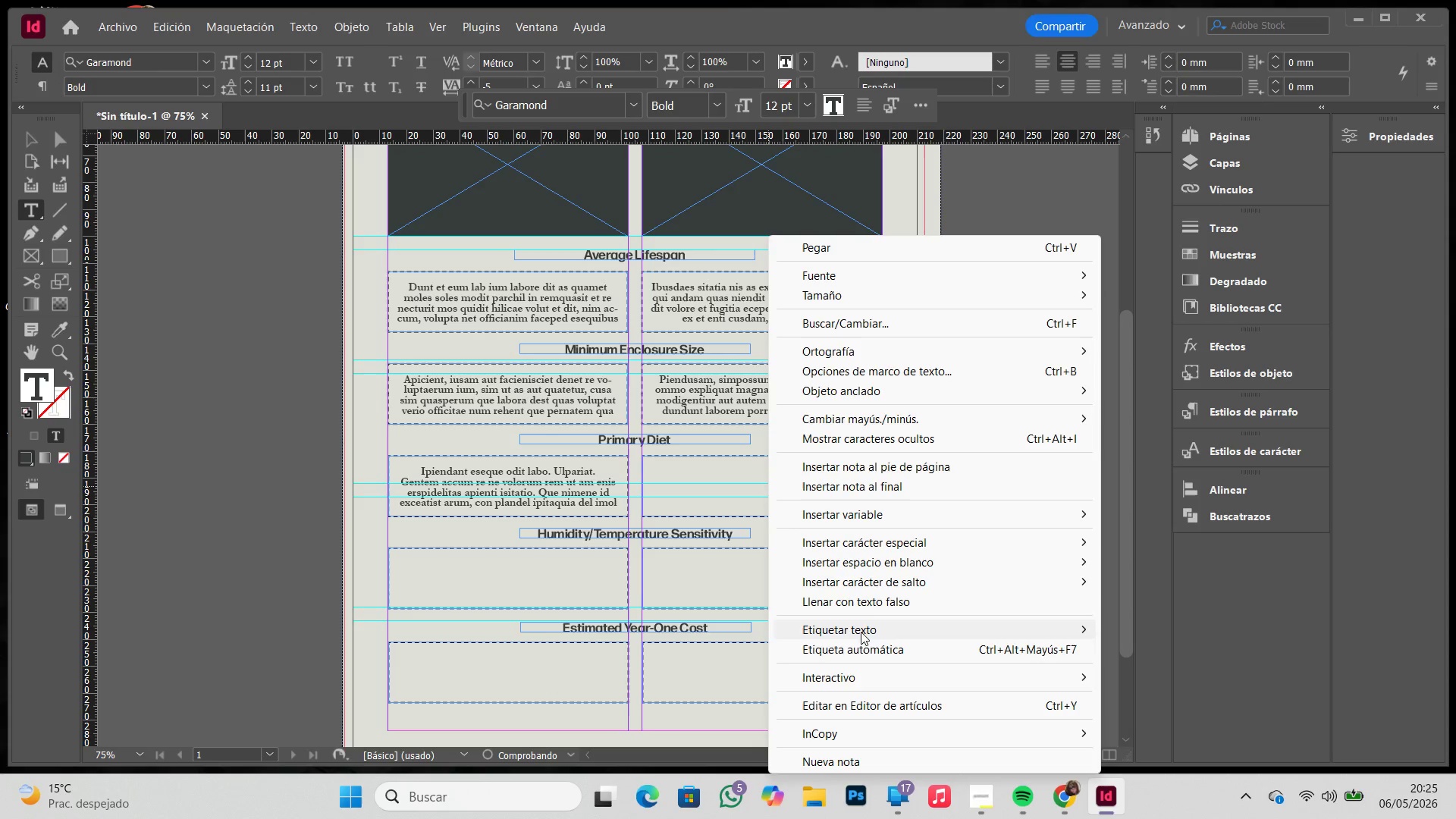 
left_click([864, 603])